 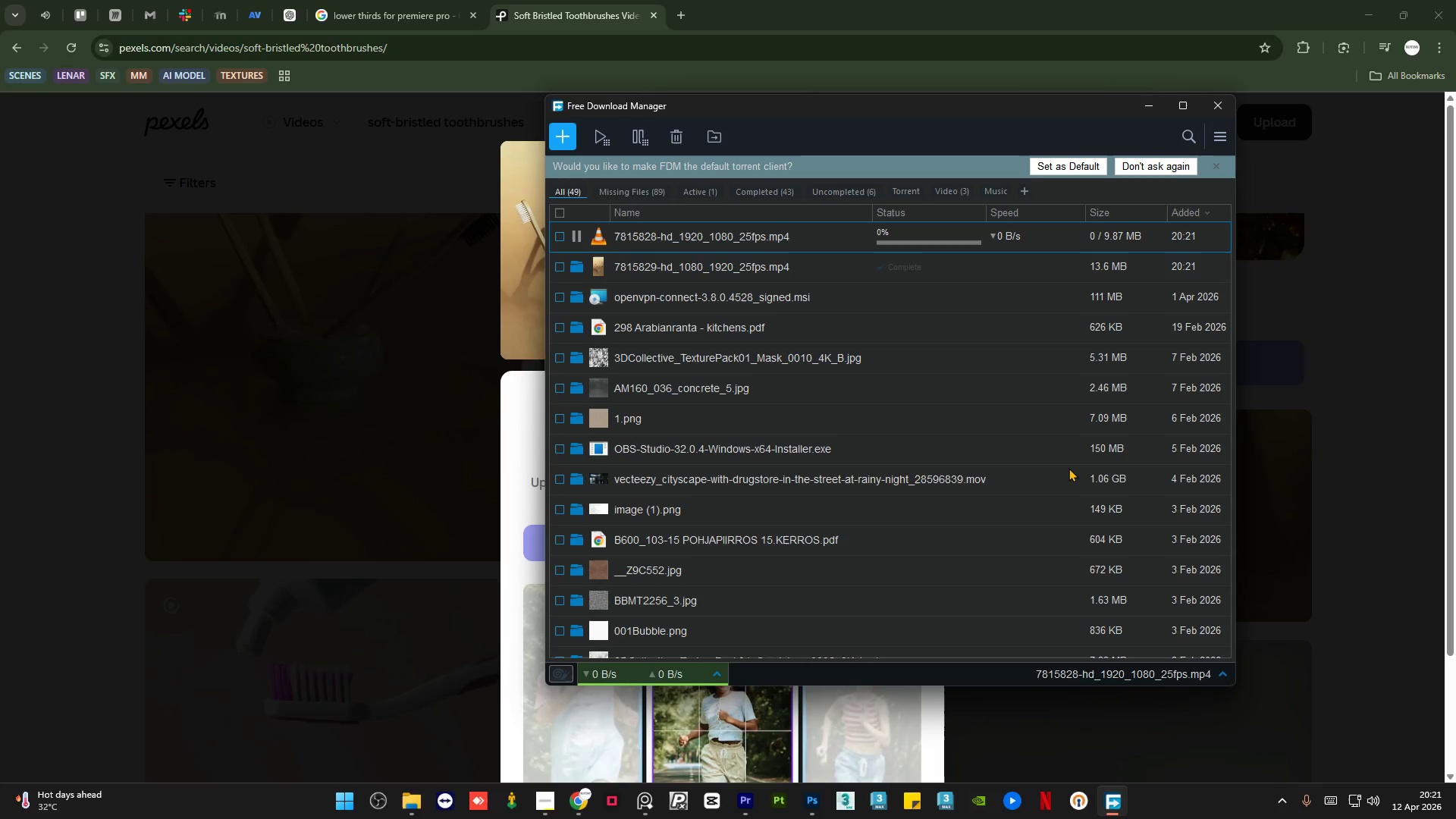 
left_click([1350, 465])
 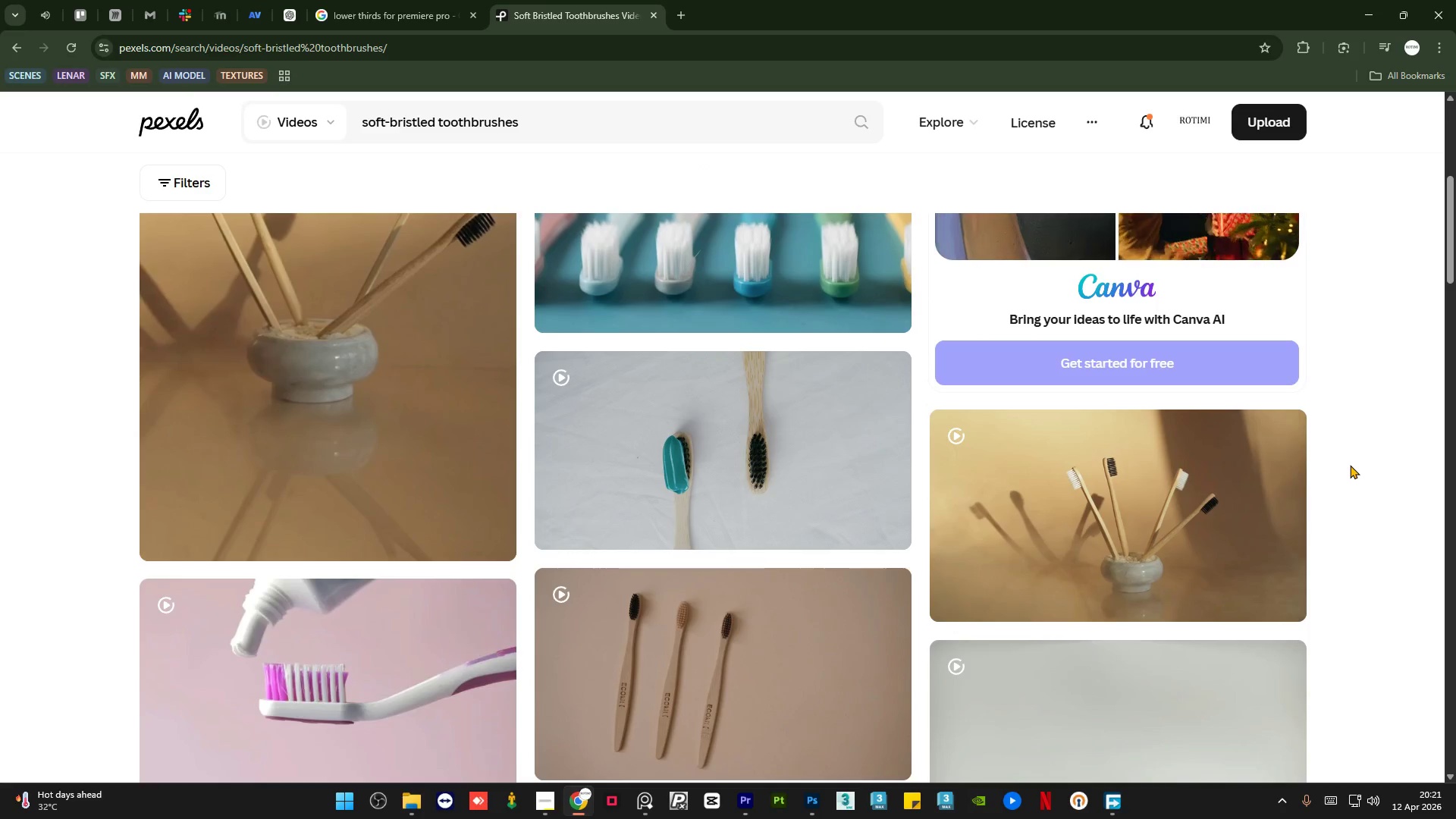 
wait(6.36)
 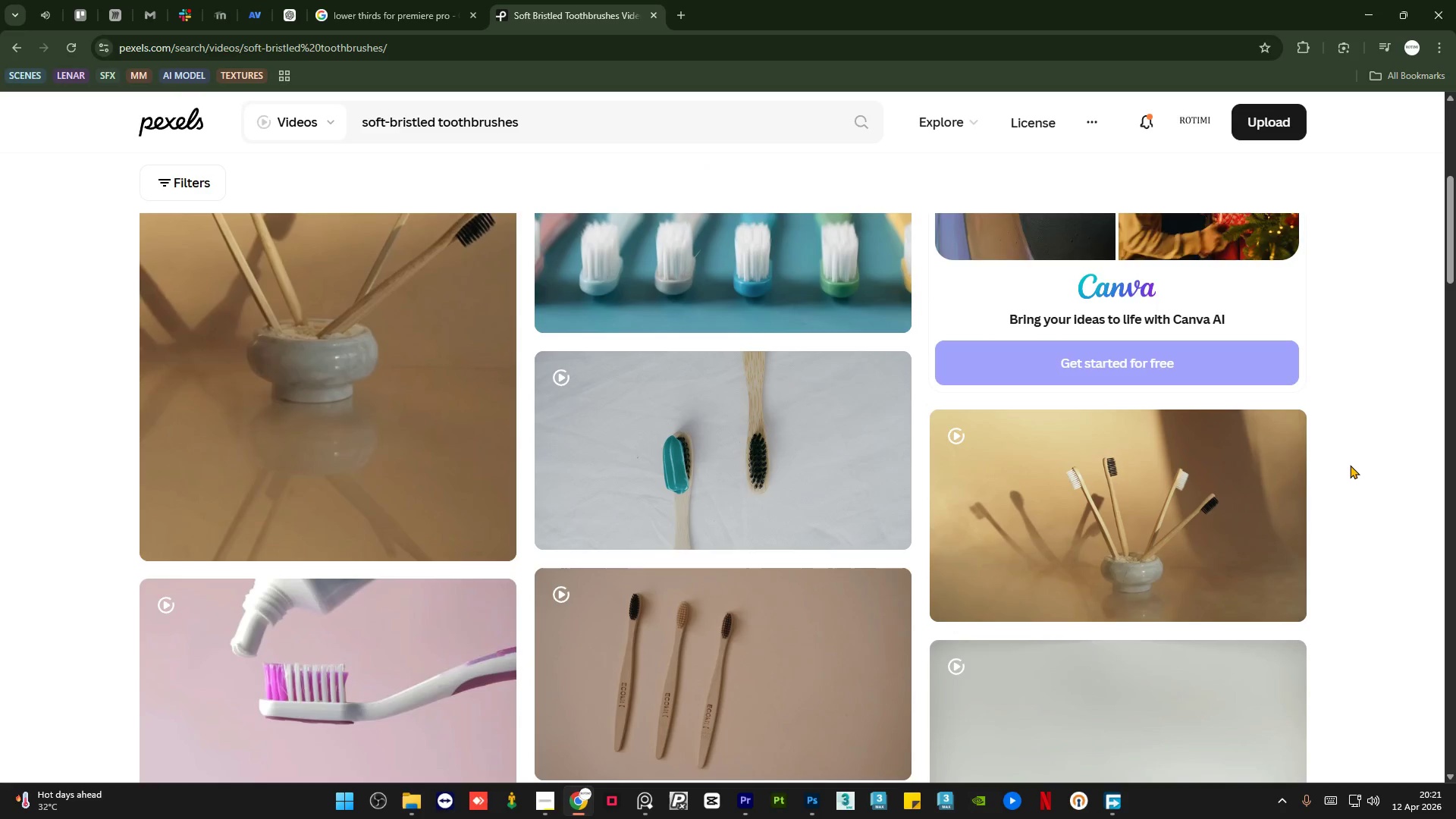 
scroll: coordinate [1329, 461], scroll_direction: down, amount: 7.0
 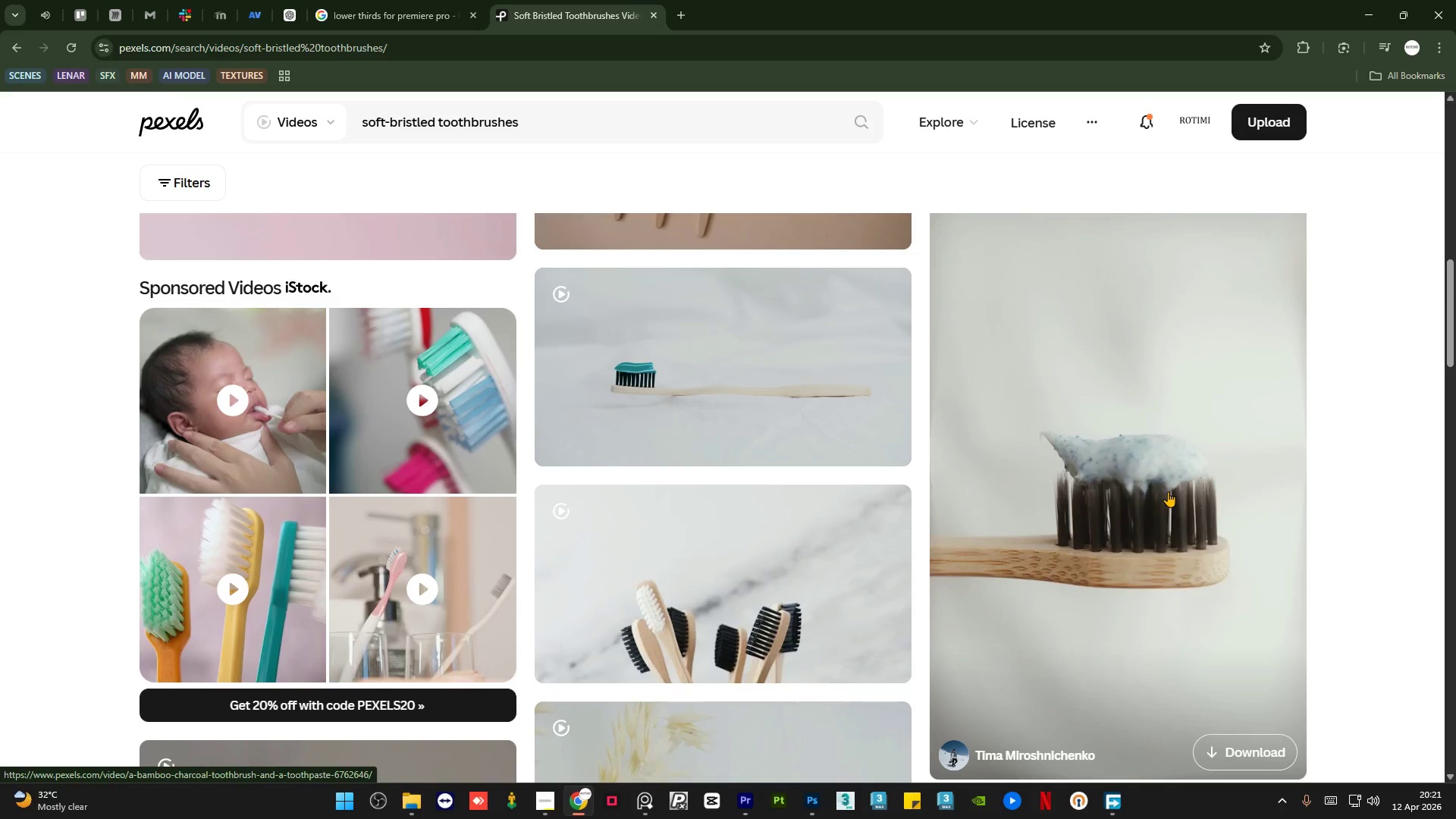 
wait(7.29)
 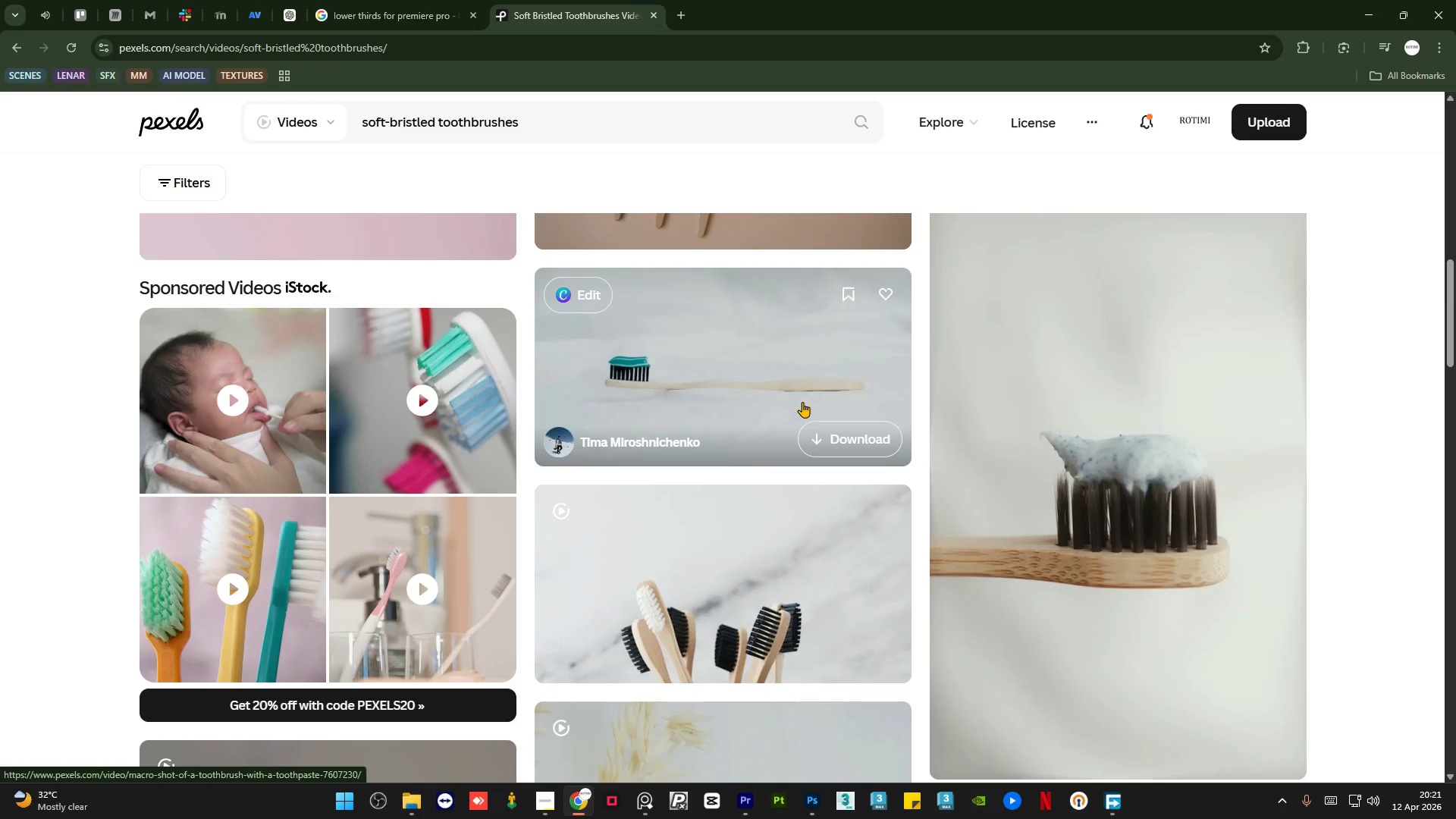 
scroll: coordinate [1102, 473], scroll_direction: down, amount: 10.0
 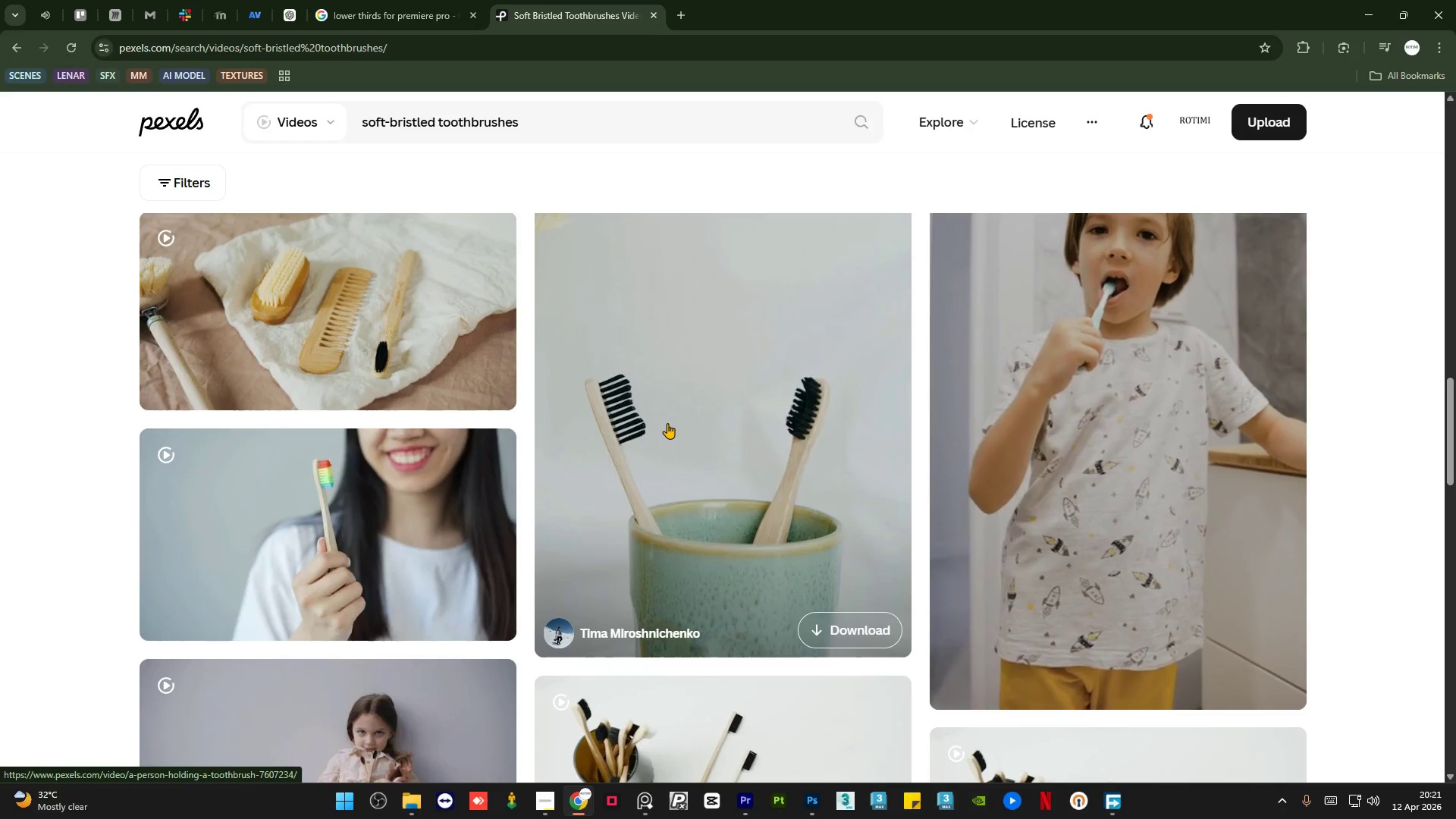 
scroll: coordinate [667, 423], scroll_direction: up, amount: 26.0
 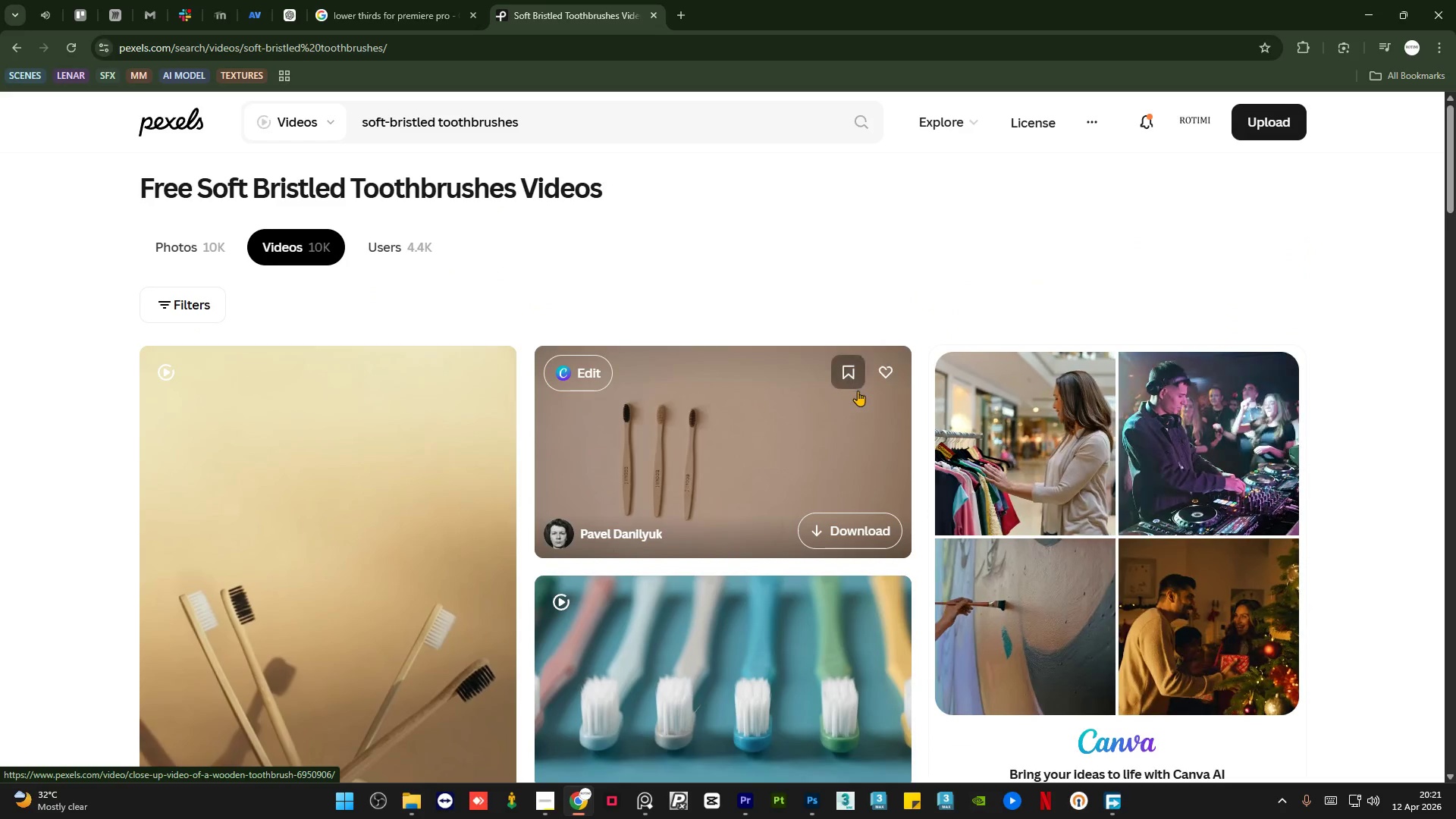 
left_click([858, 535])
 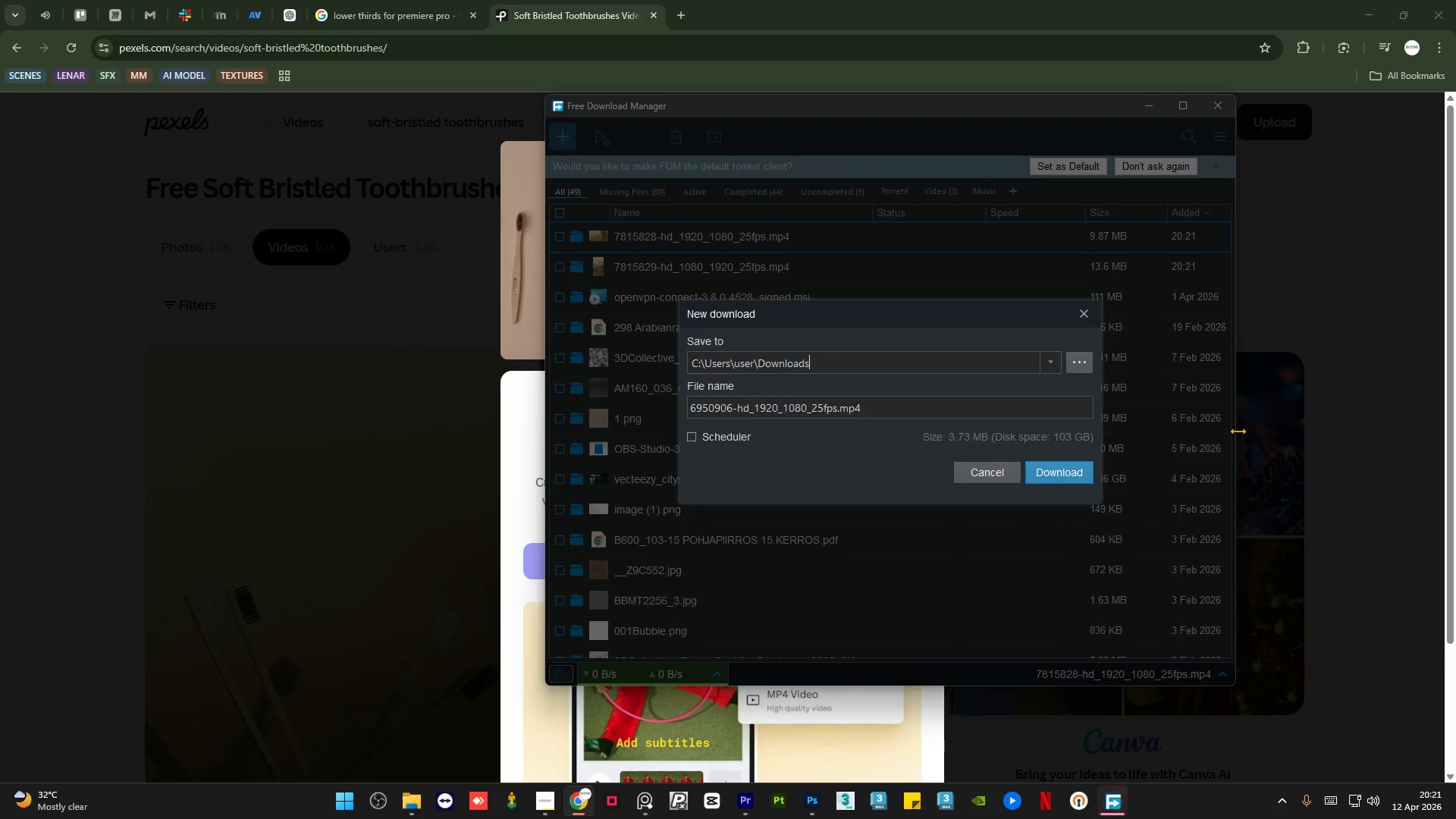 
left_click([1059, 474])
 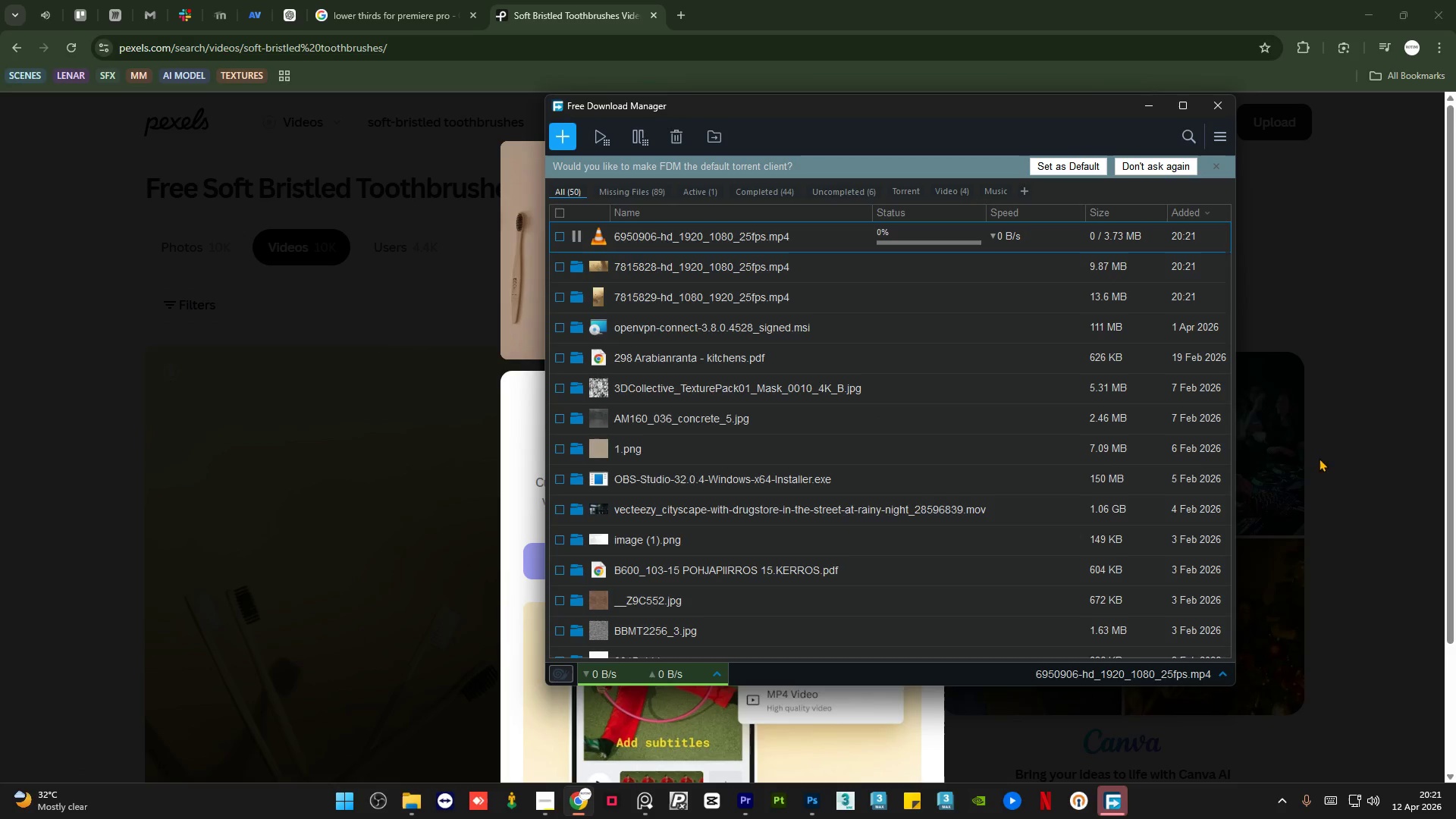 
left_click([1329, 456])
 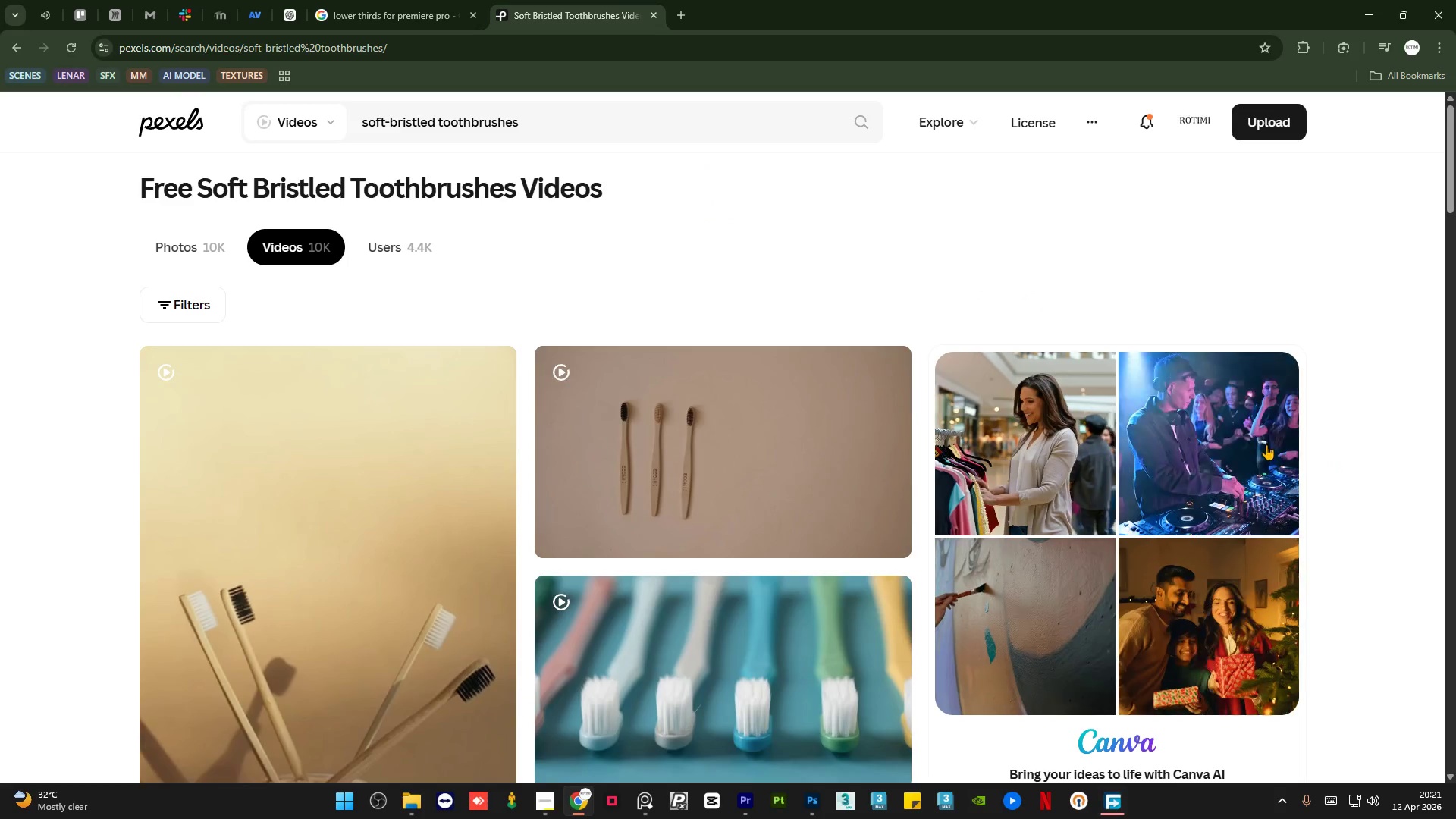 
scroll: coordinate [759, 390], scroll_direction: down, amount: 5.0
 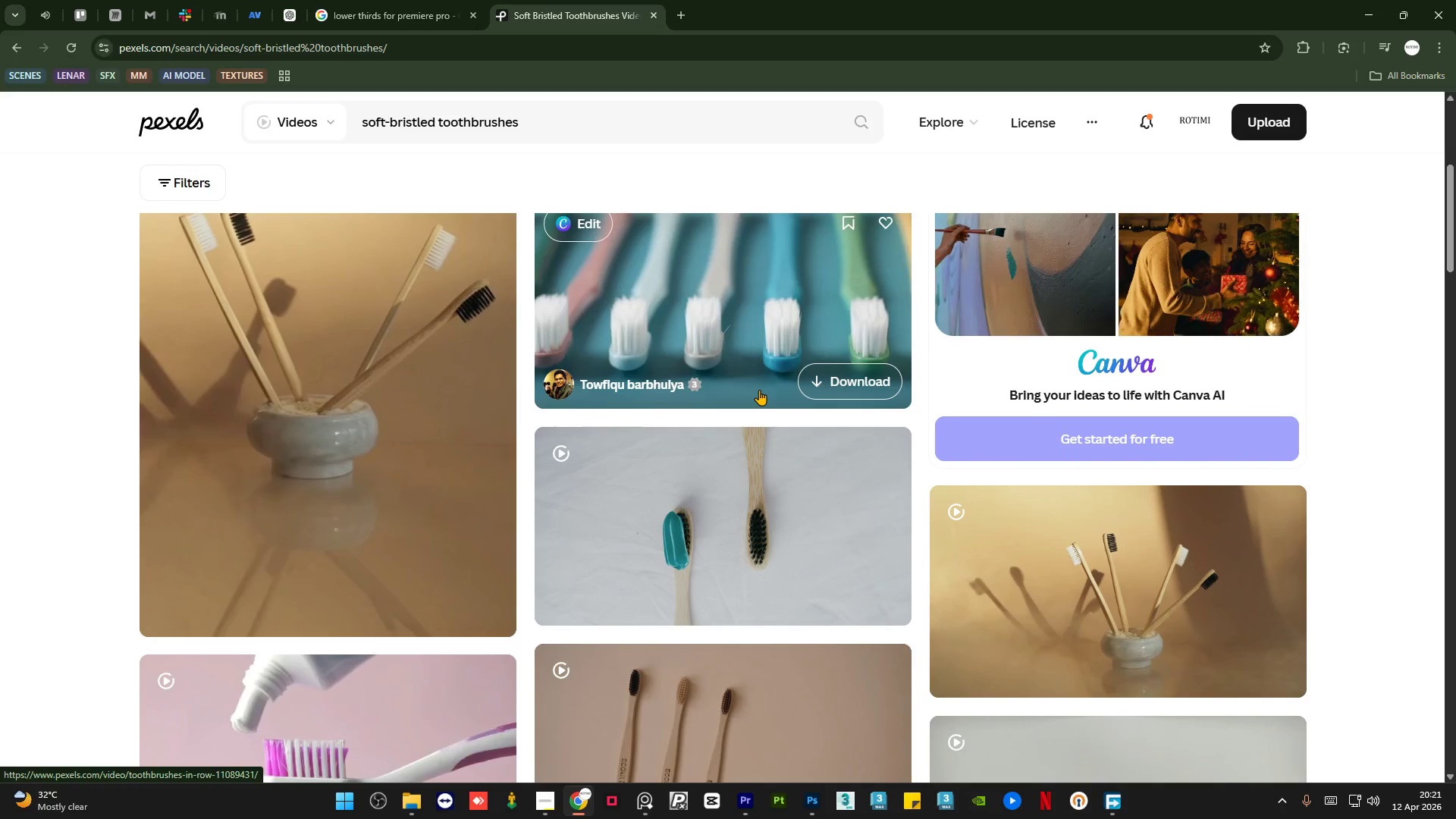 
scroll: coordinate [729, 621], scroll_direction: up, amount: 8.0
 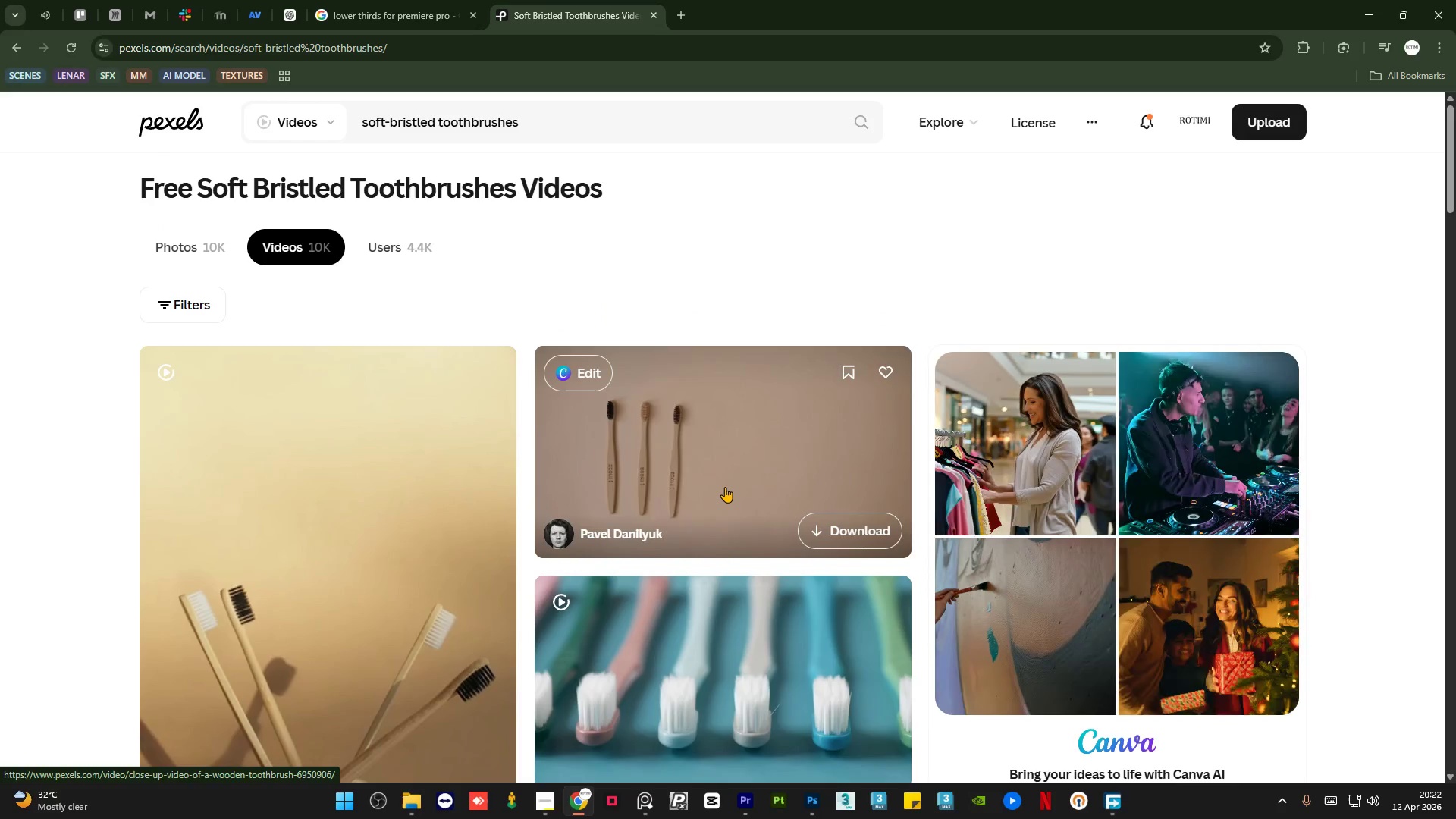 
scroll: coordinate [725, 487], scroll_direction: down, amount: 9.0
 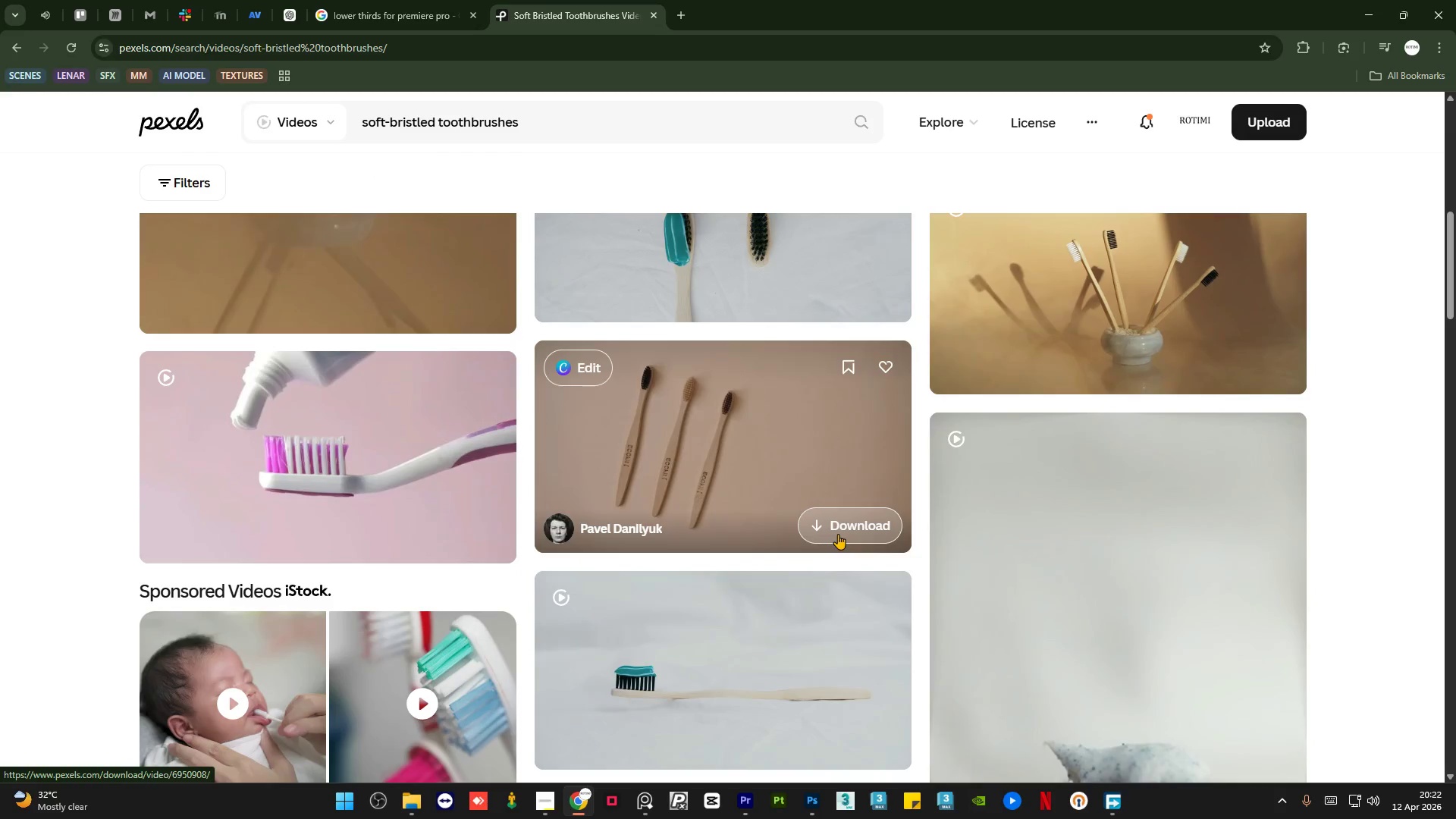 
left_click([838, 528])
 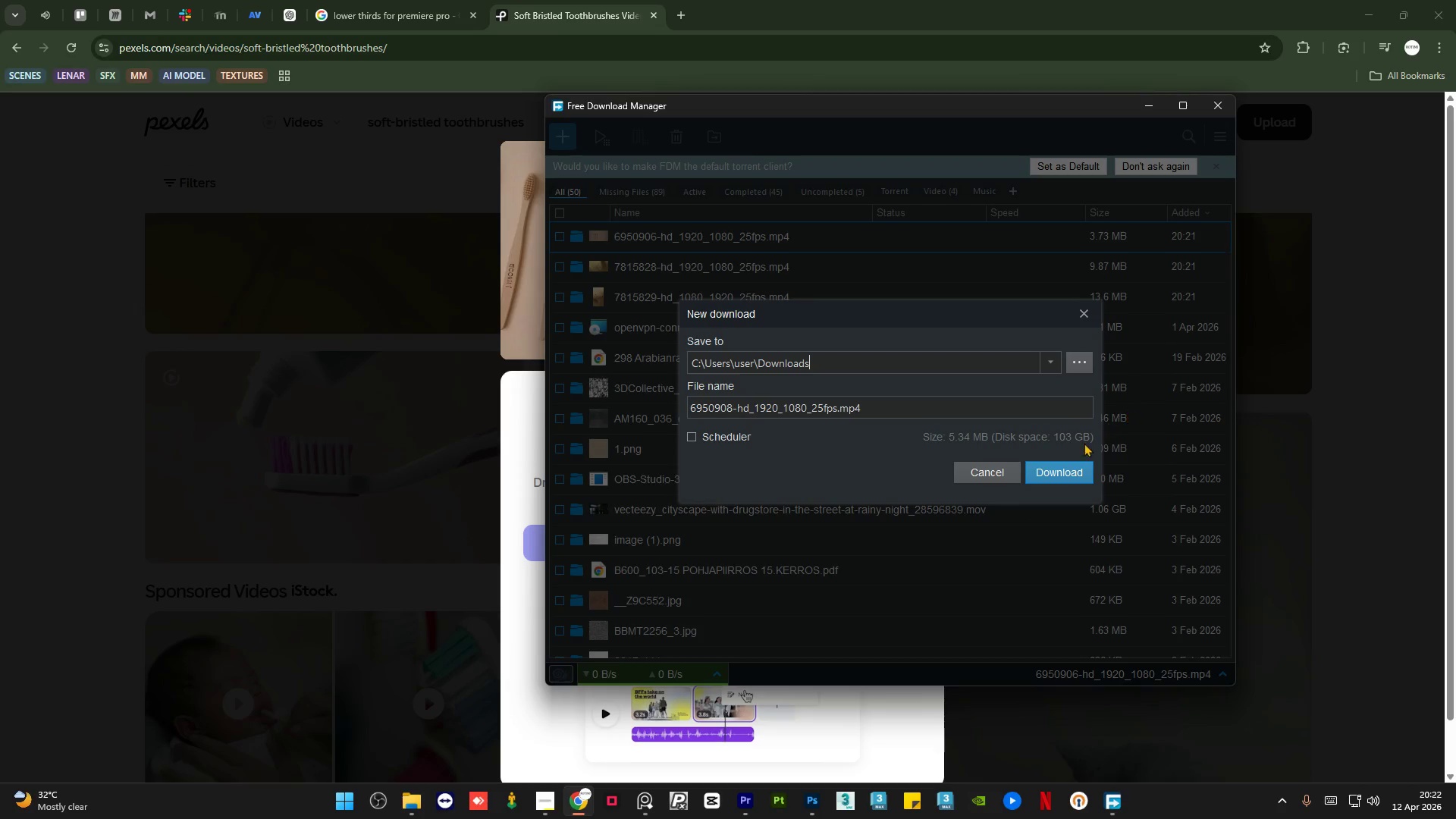 
left_click([1053, 475])
 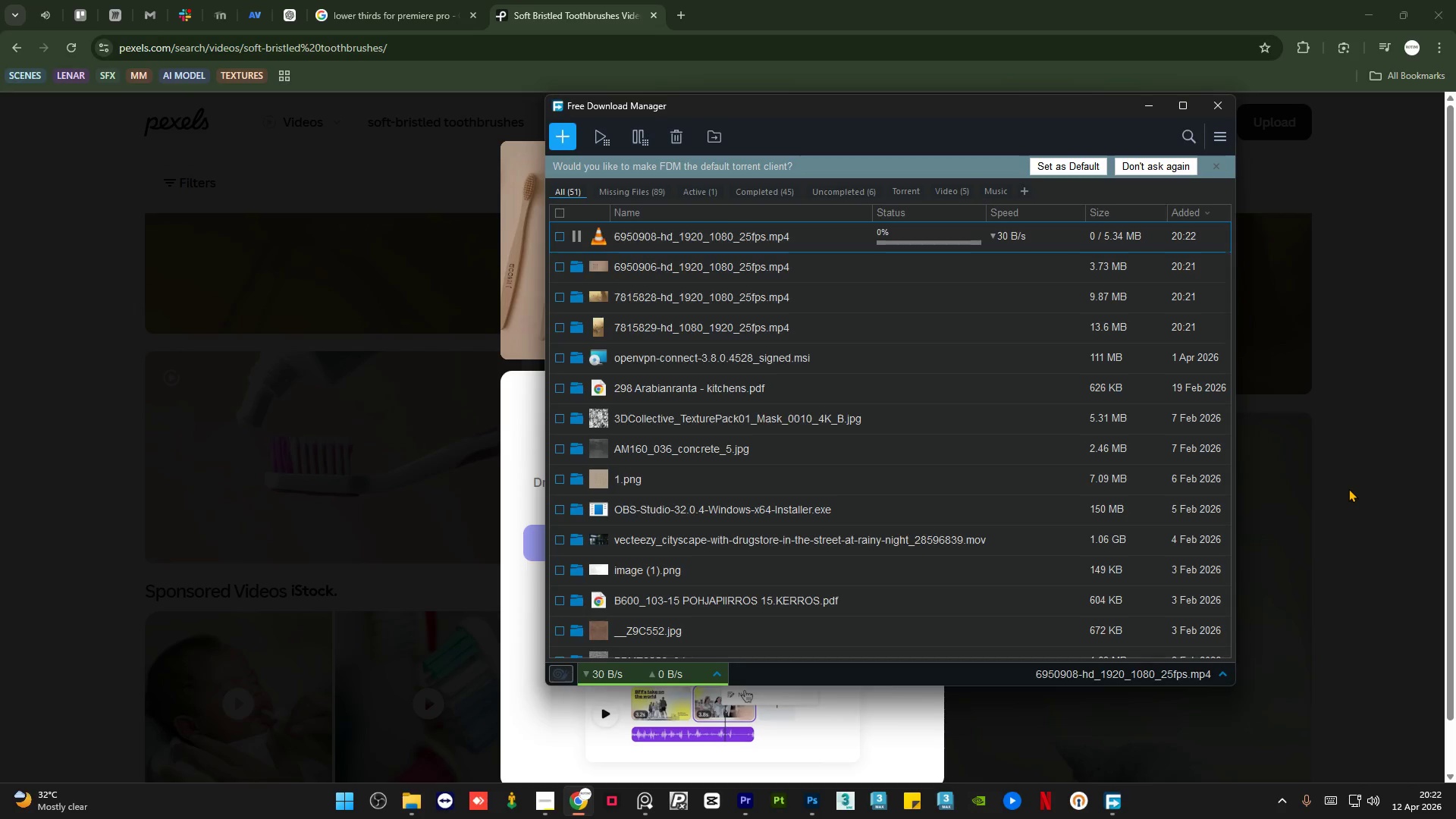 
left_click([1348, 488])
 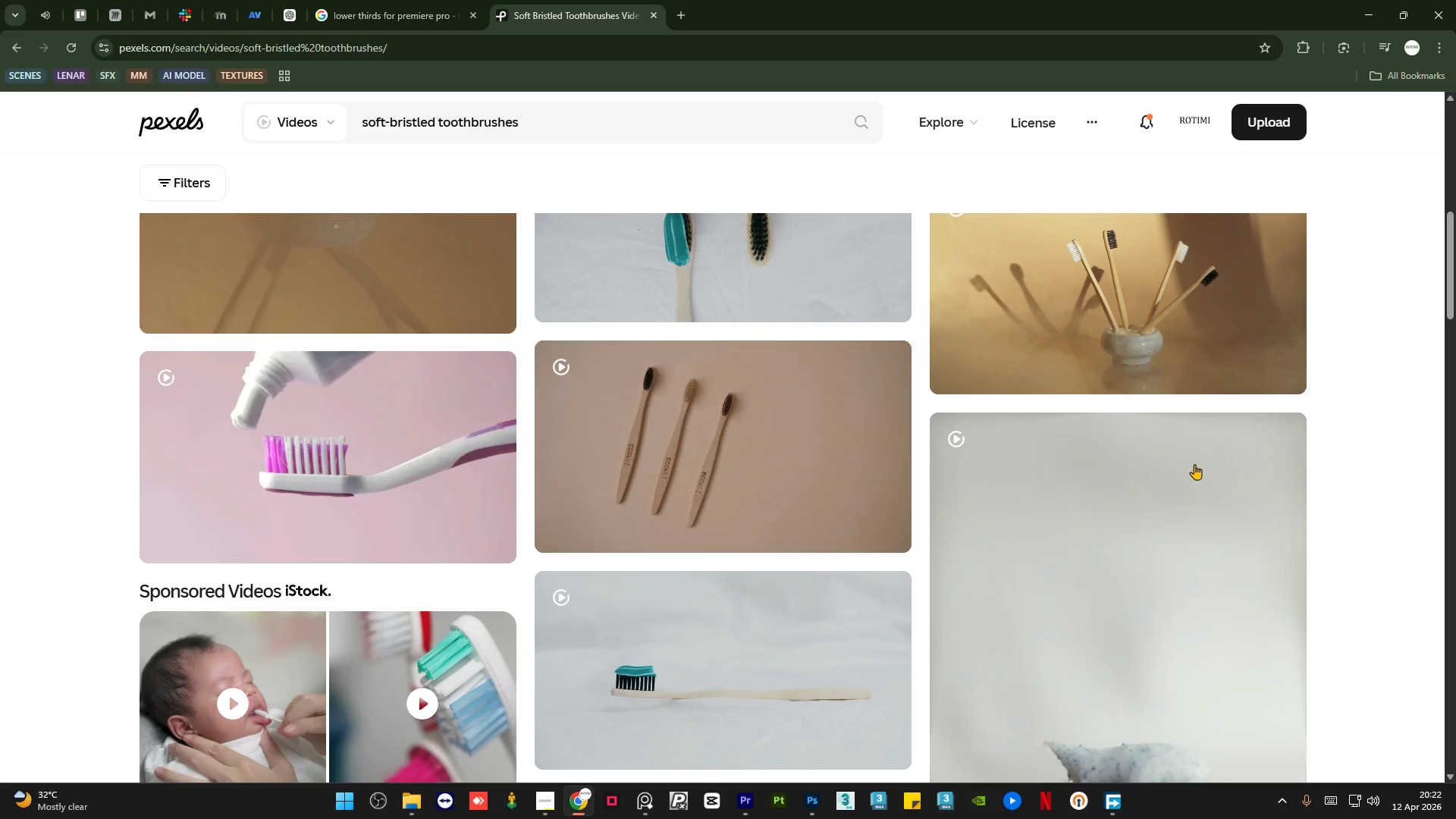 
scroll: coordinate [724, 420], scroll_direction: down, amount: 2.0
 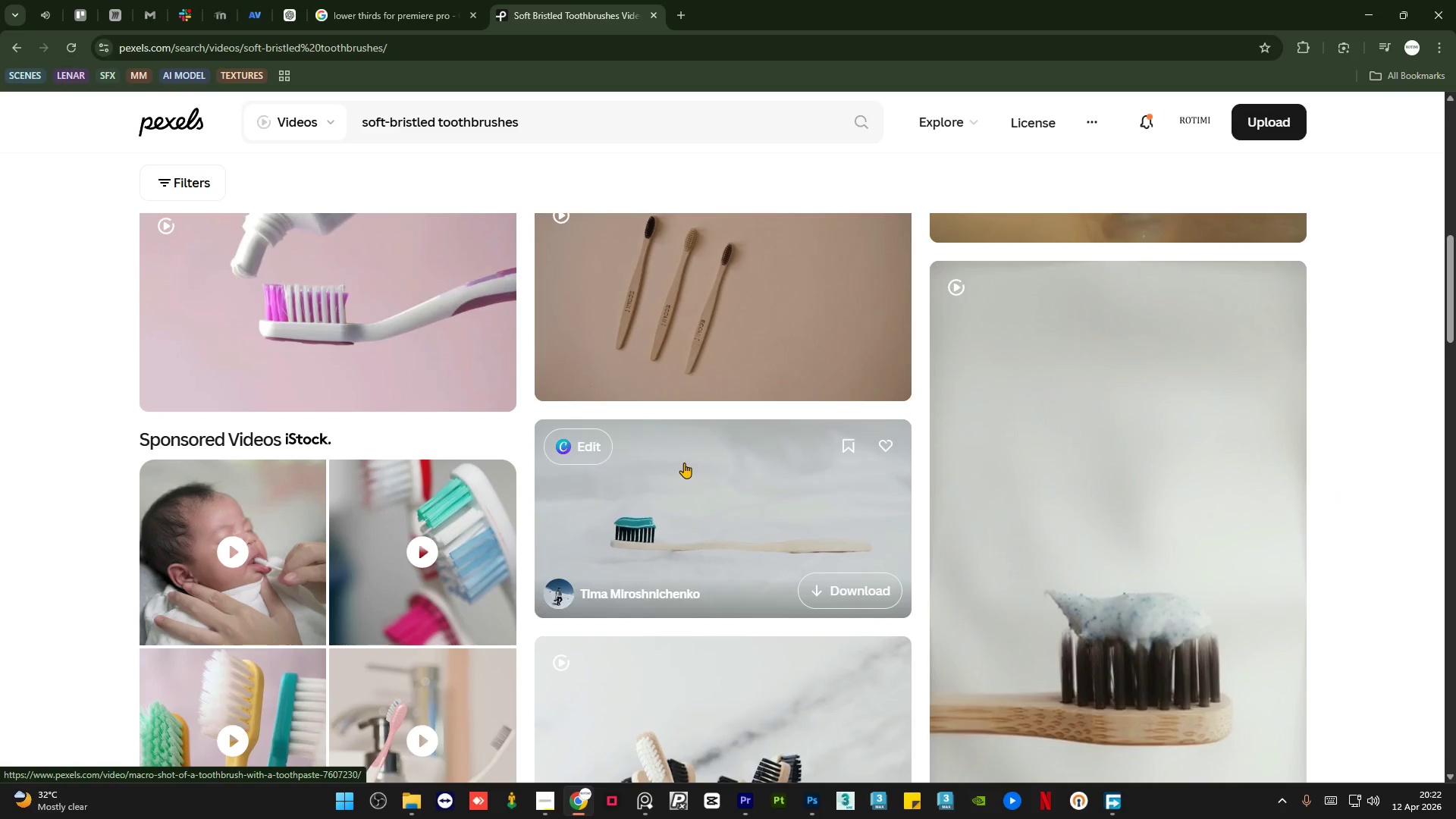 
scroll: coordinate [684, 463], scroll_direction: up, amount: 13.0
 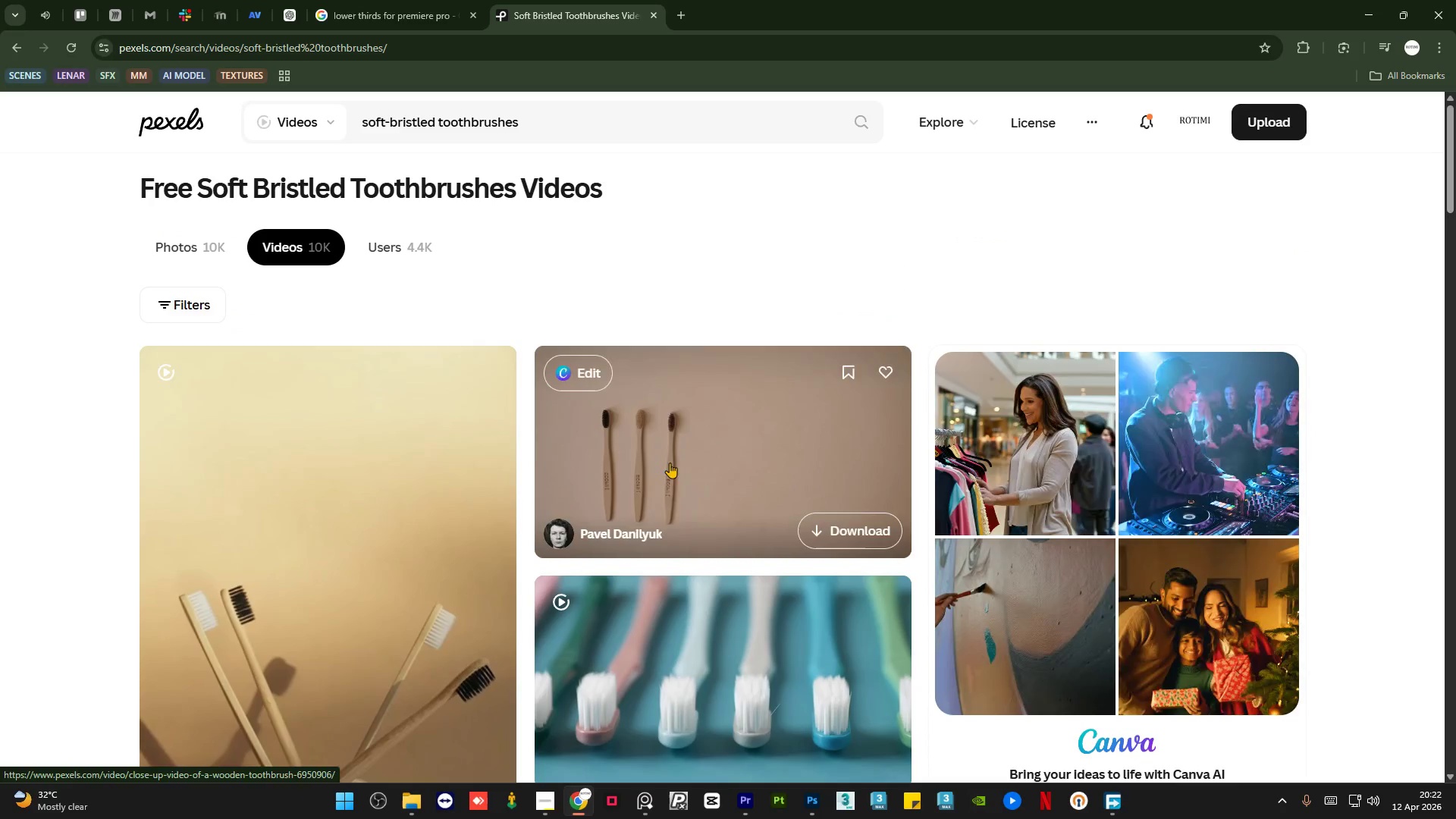 
scroll: coordinate [482, 465], scroll_direction: down, amount: 7.0
 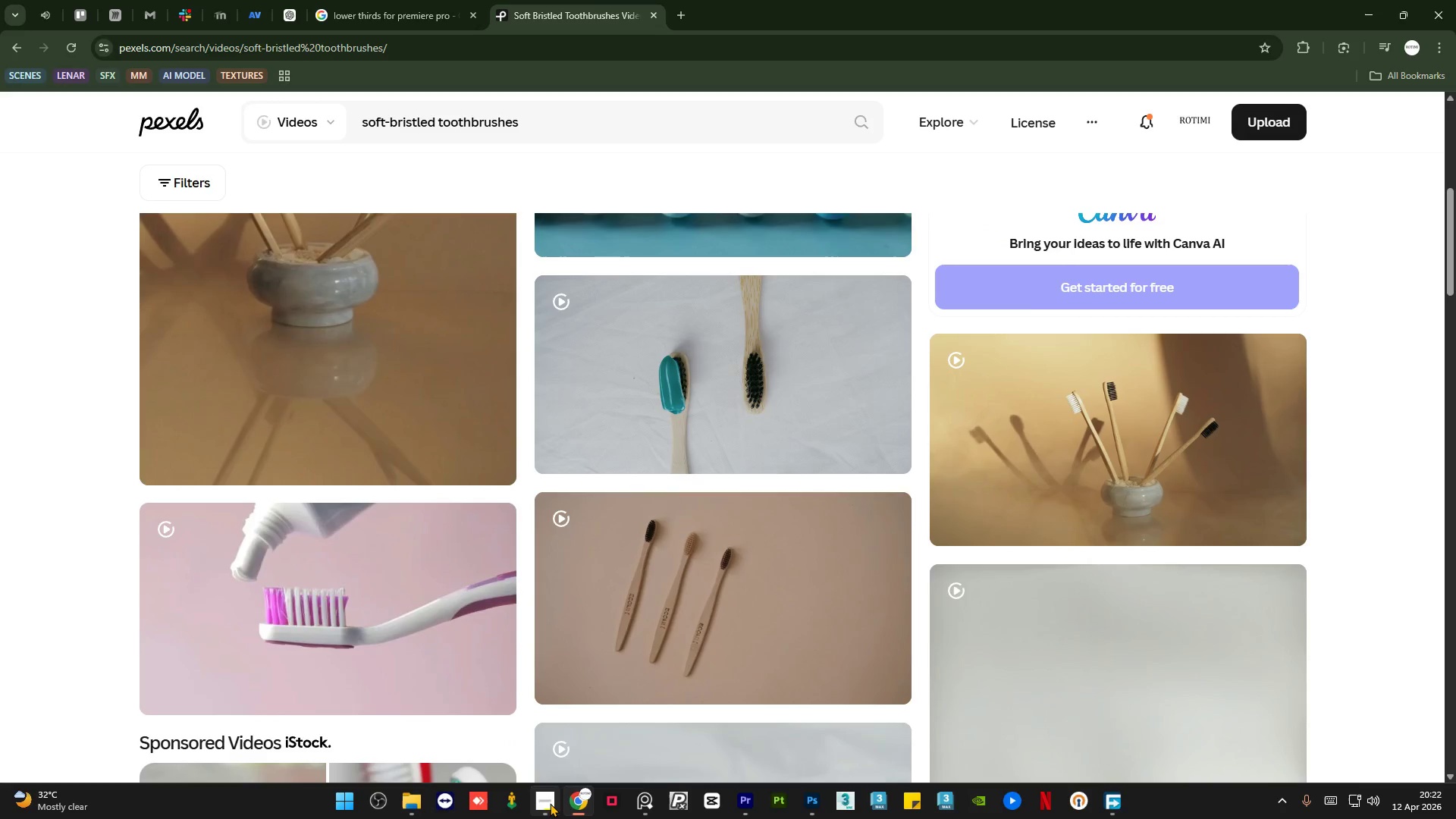 
left_click([546, 803])